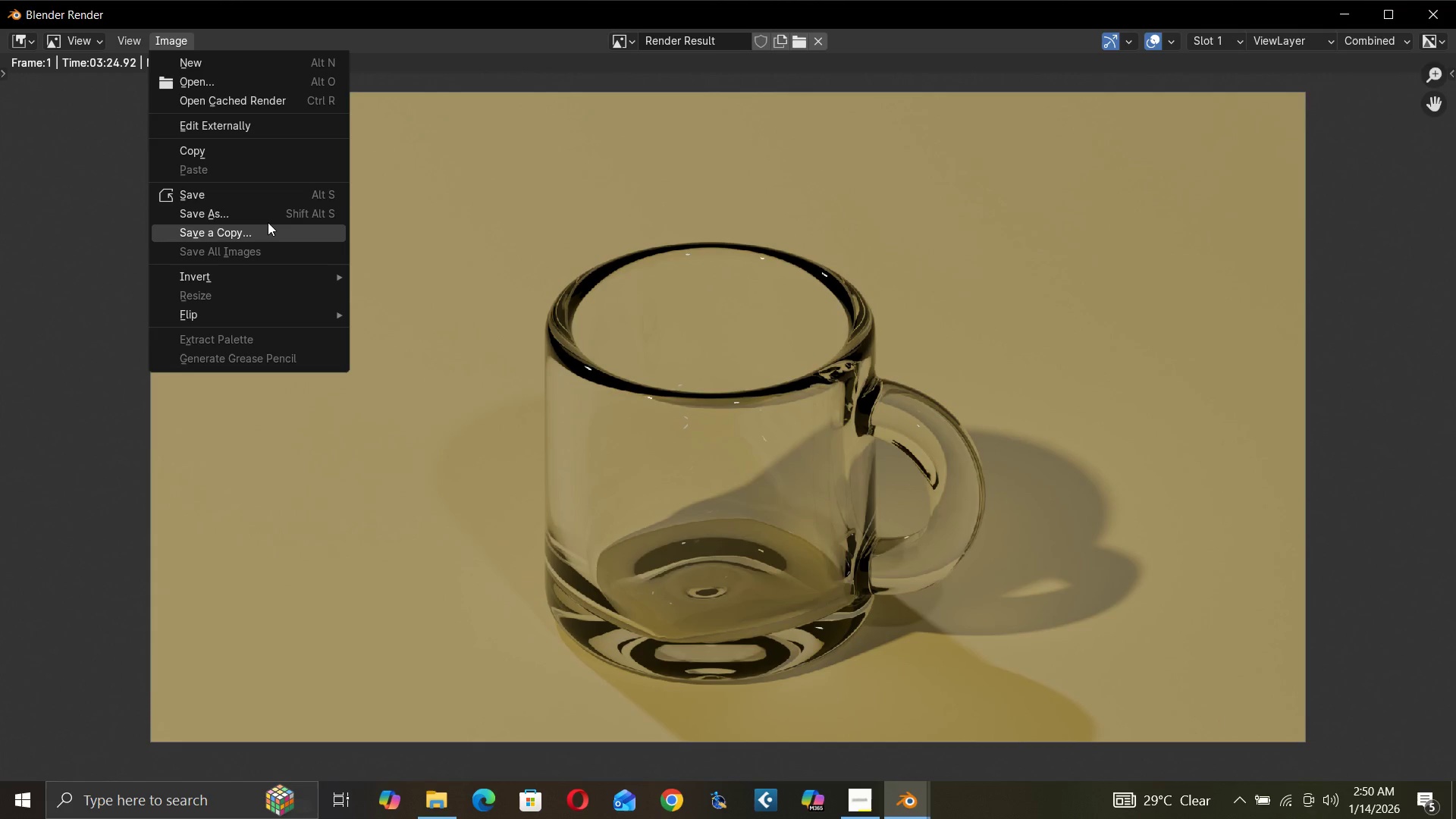 
left_click([250, 215])
 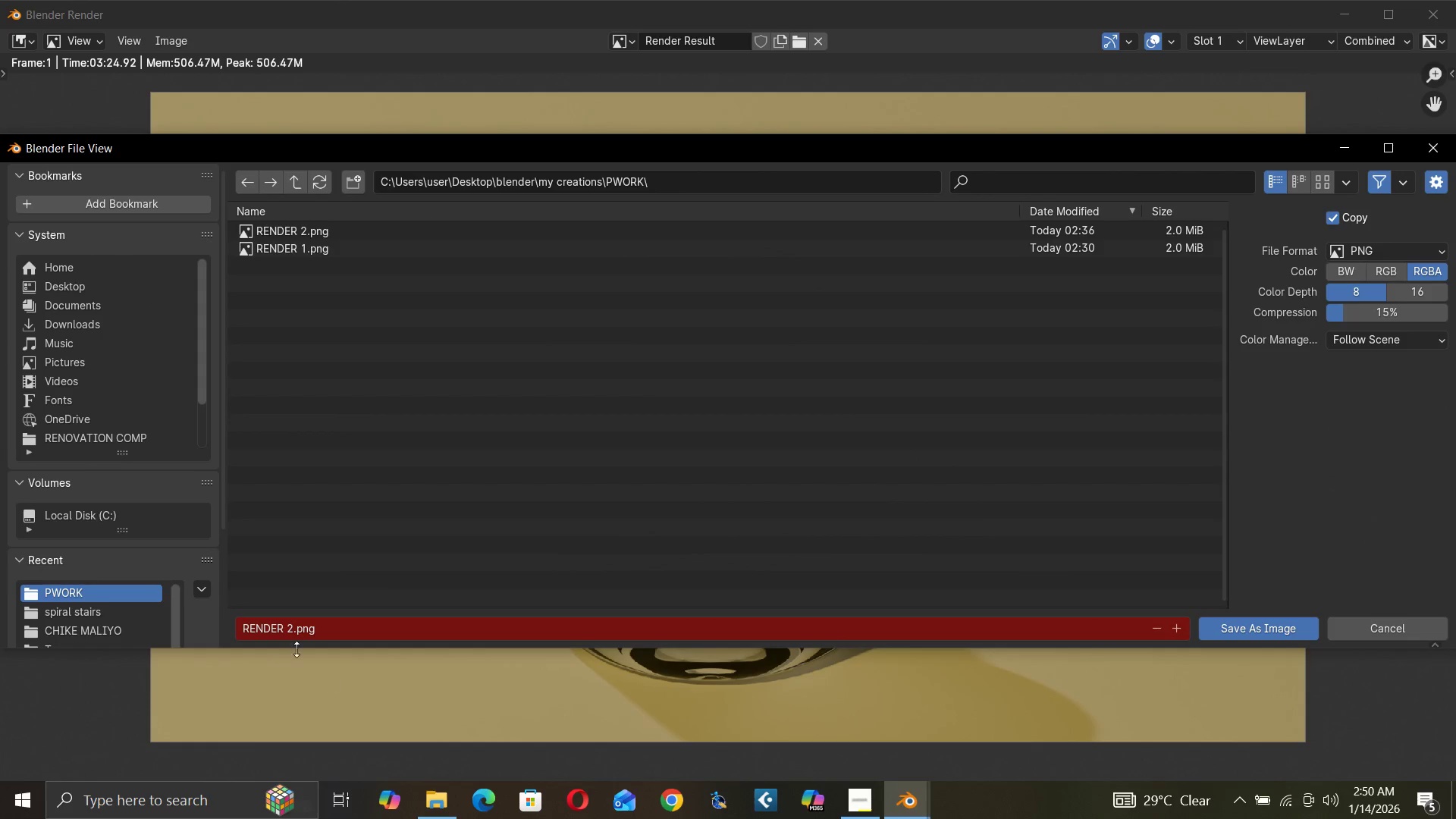 
left_click([295, 626])
 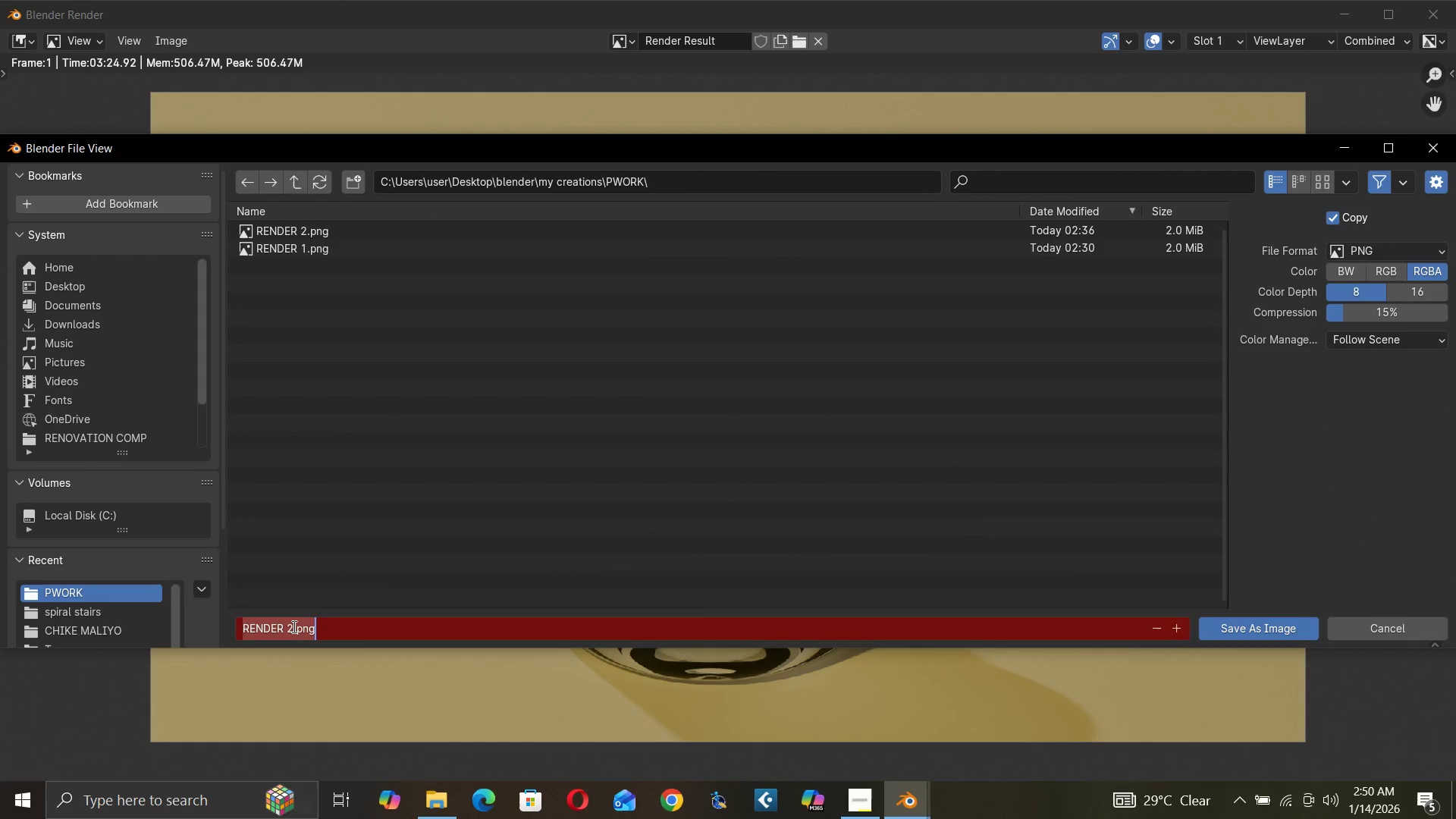 
left_click([289, 626])
 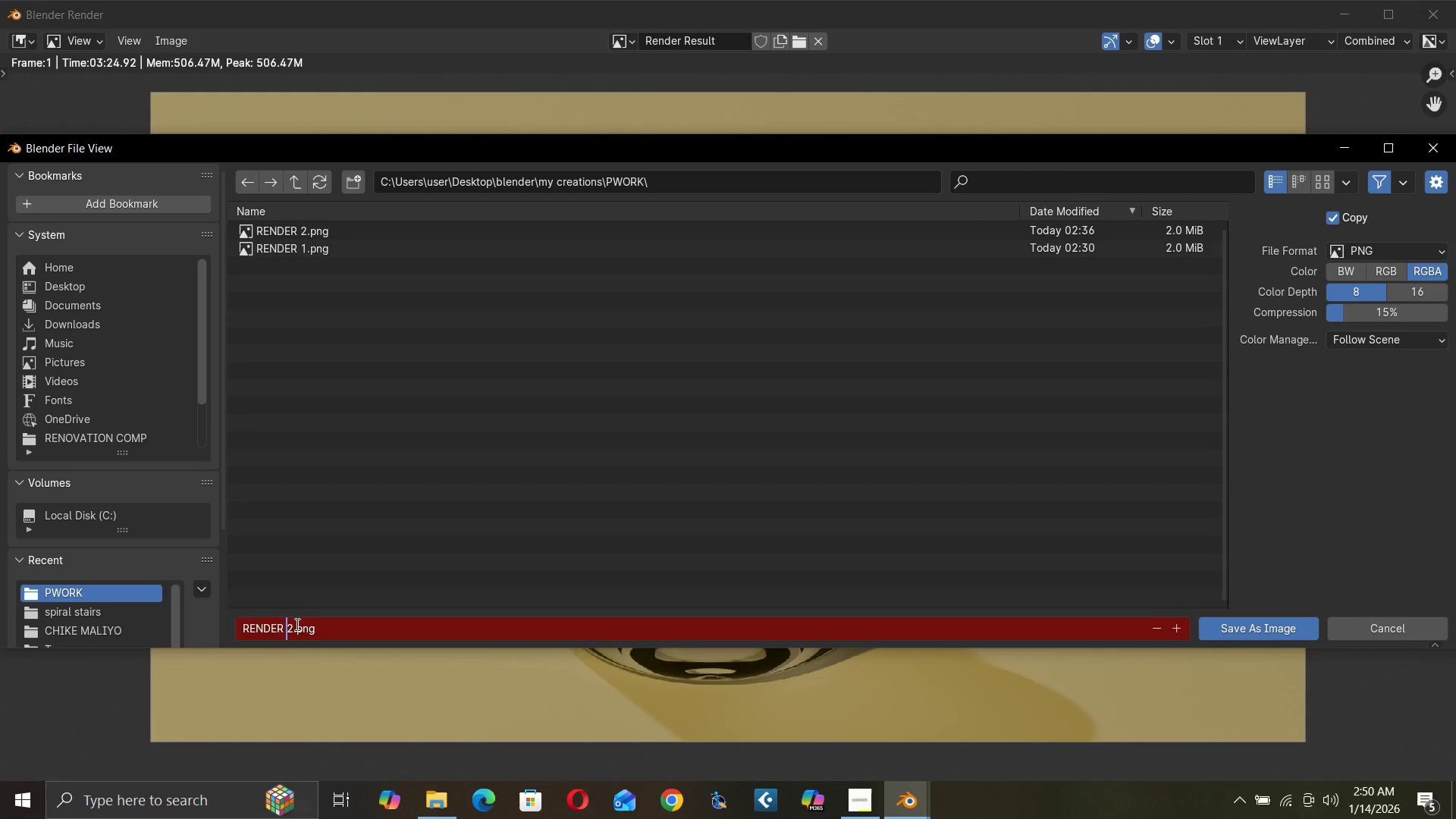 
left_click([293, 626])
 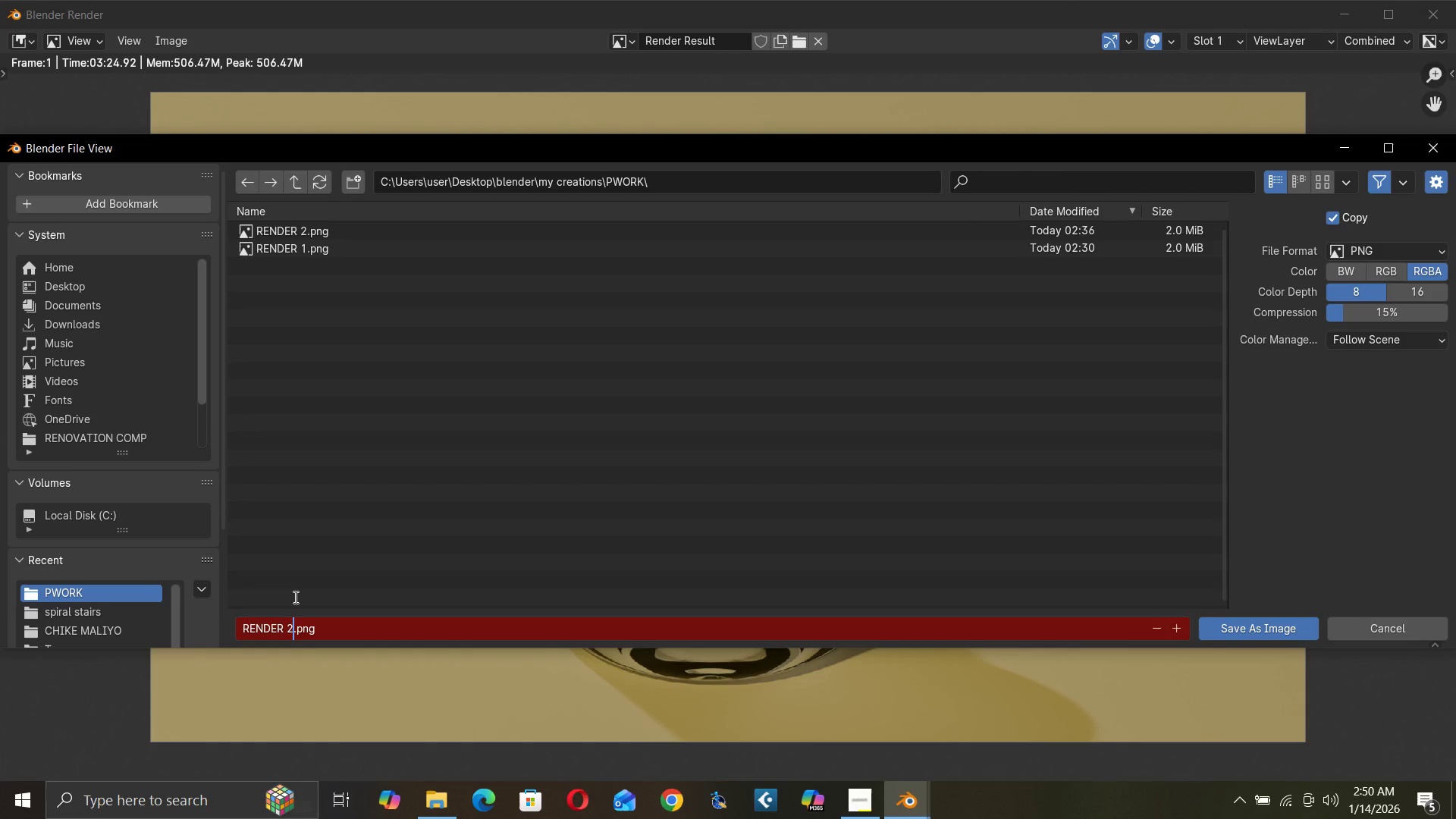 
key(Backspace)
 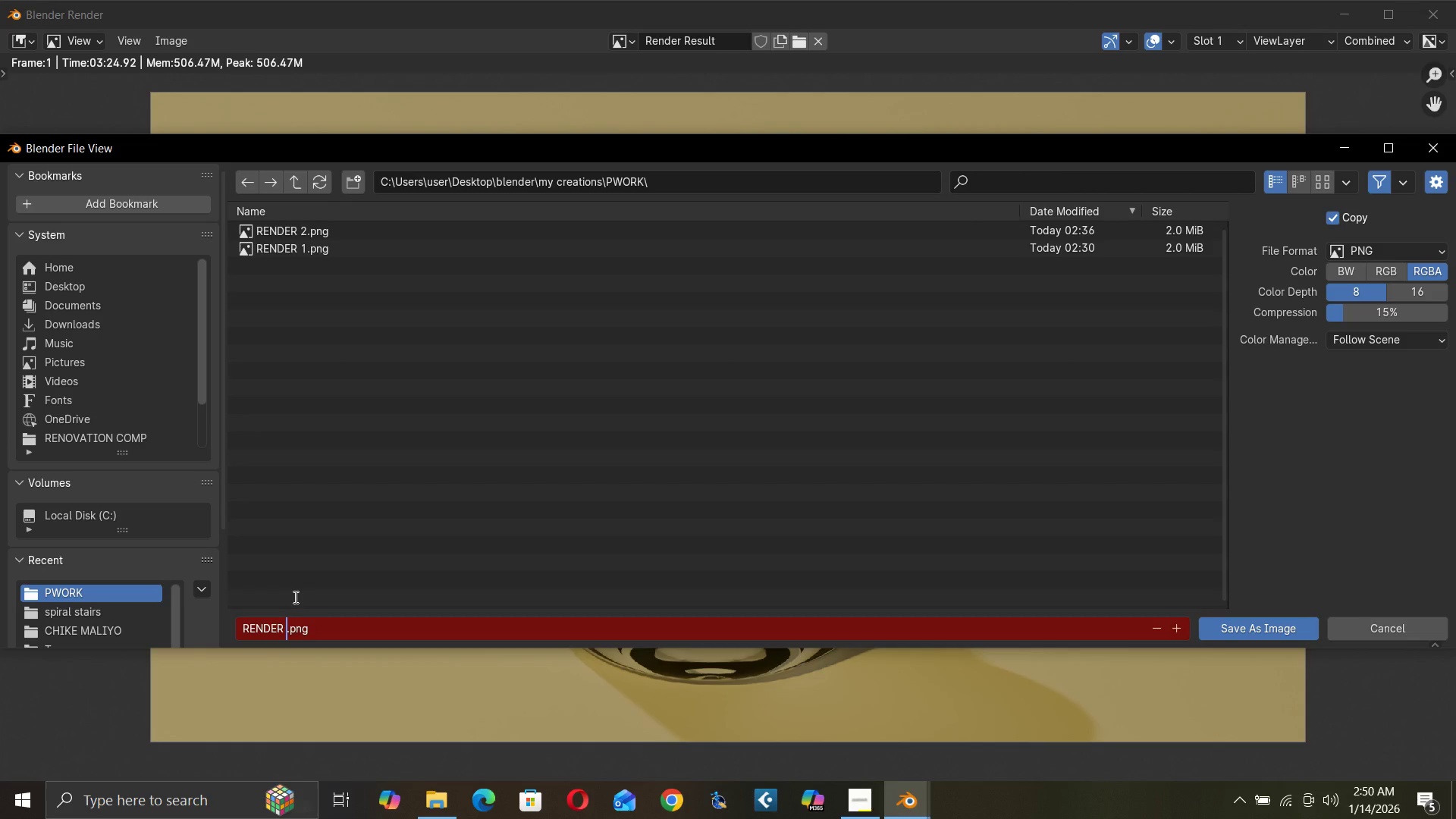 
key(3)
 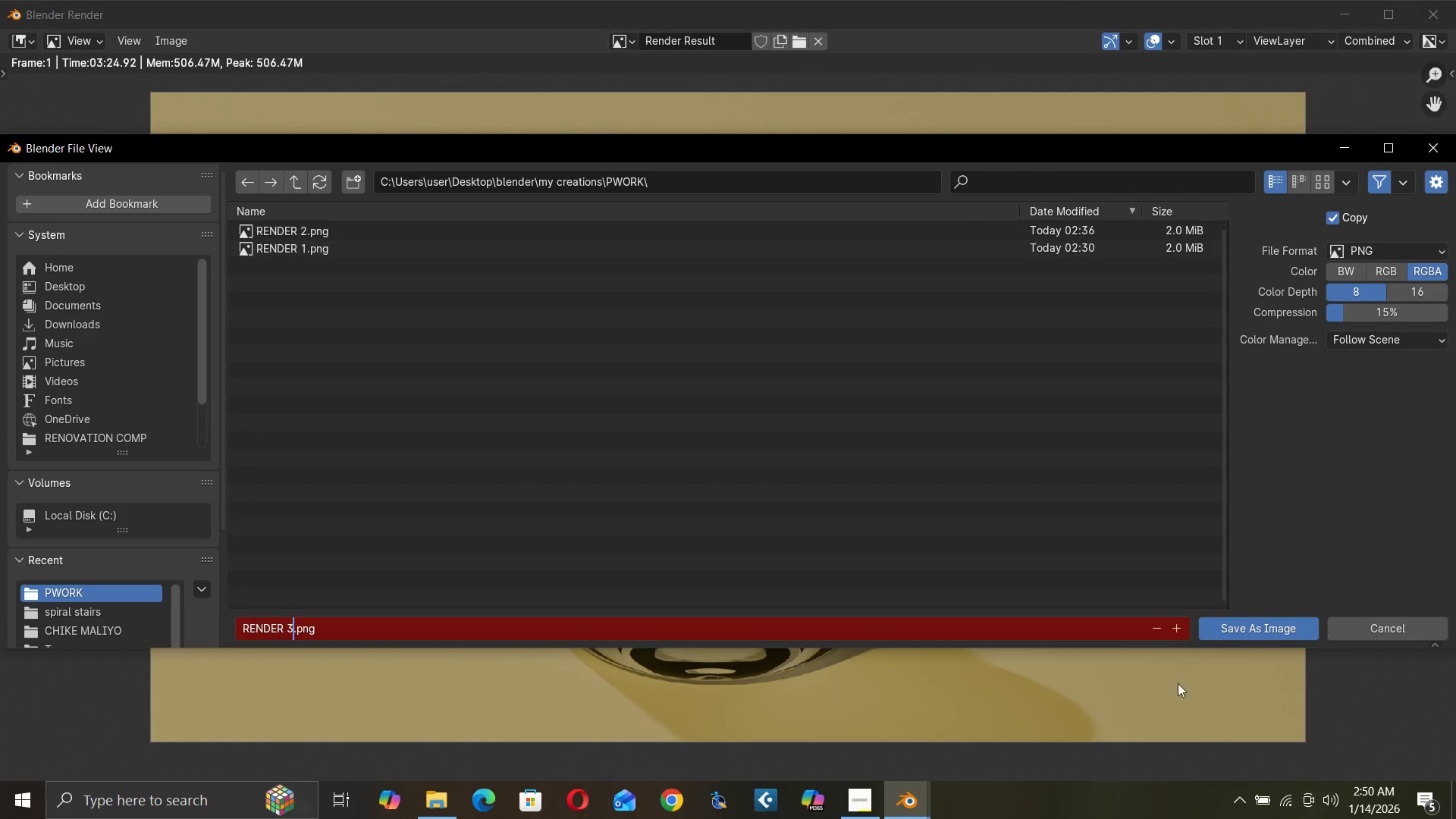 
left_click([1237, 627])
 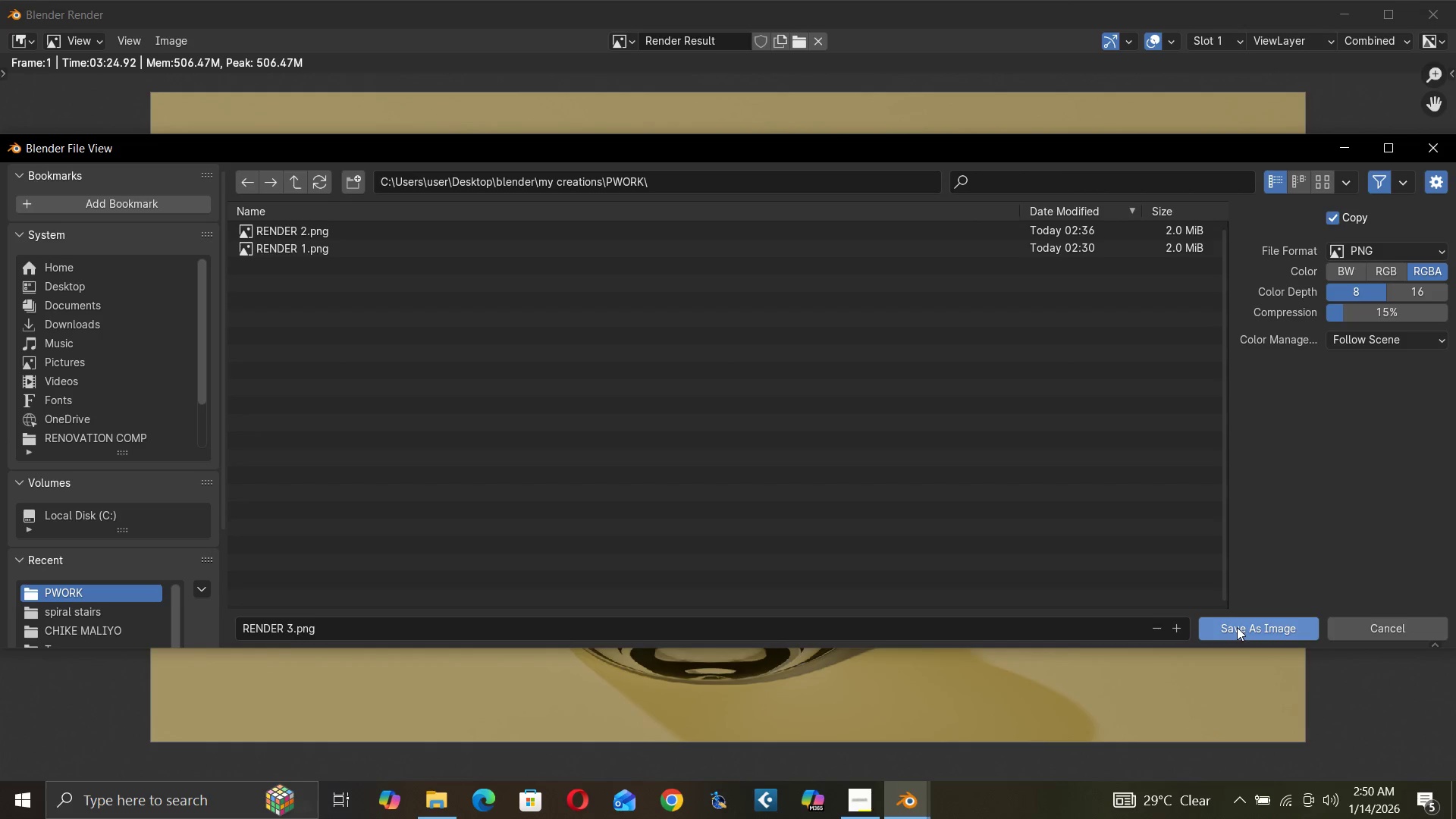 
left_click([1237, 627])
 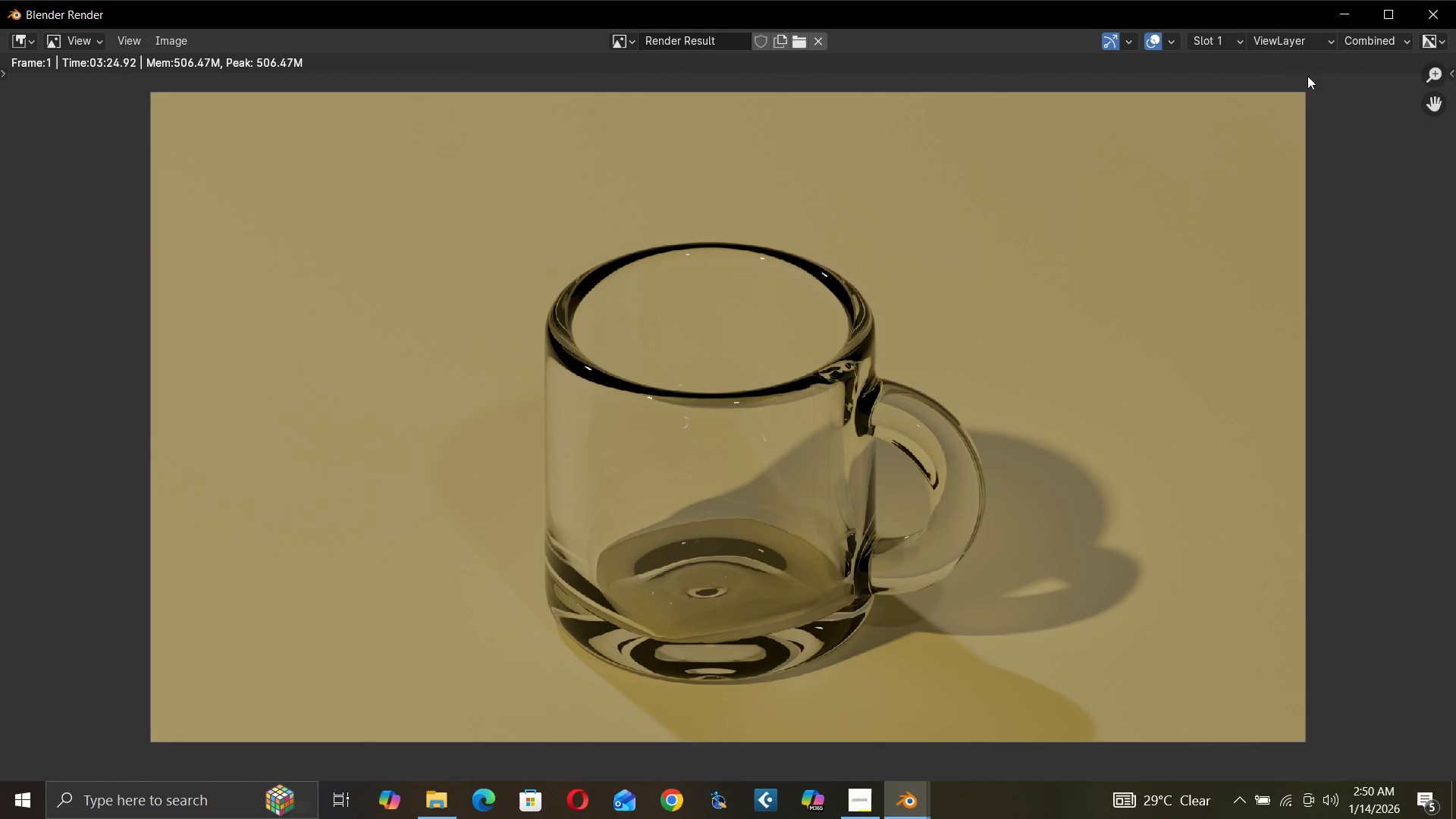 
left_click([1434, 19])
 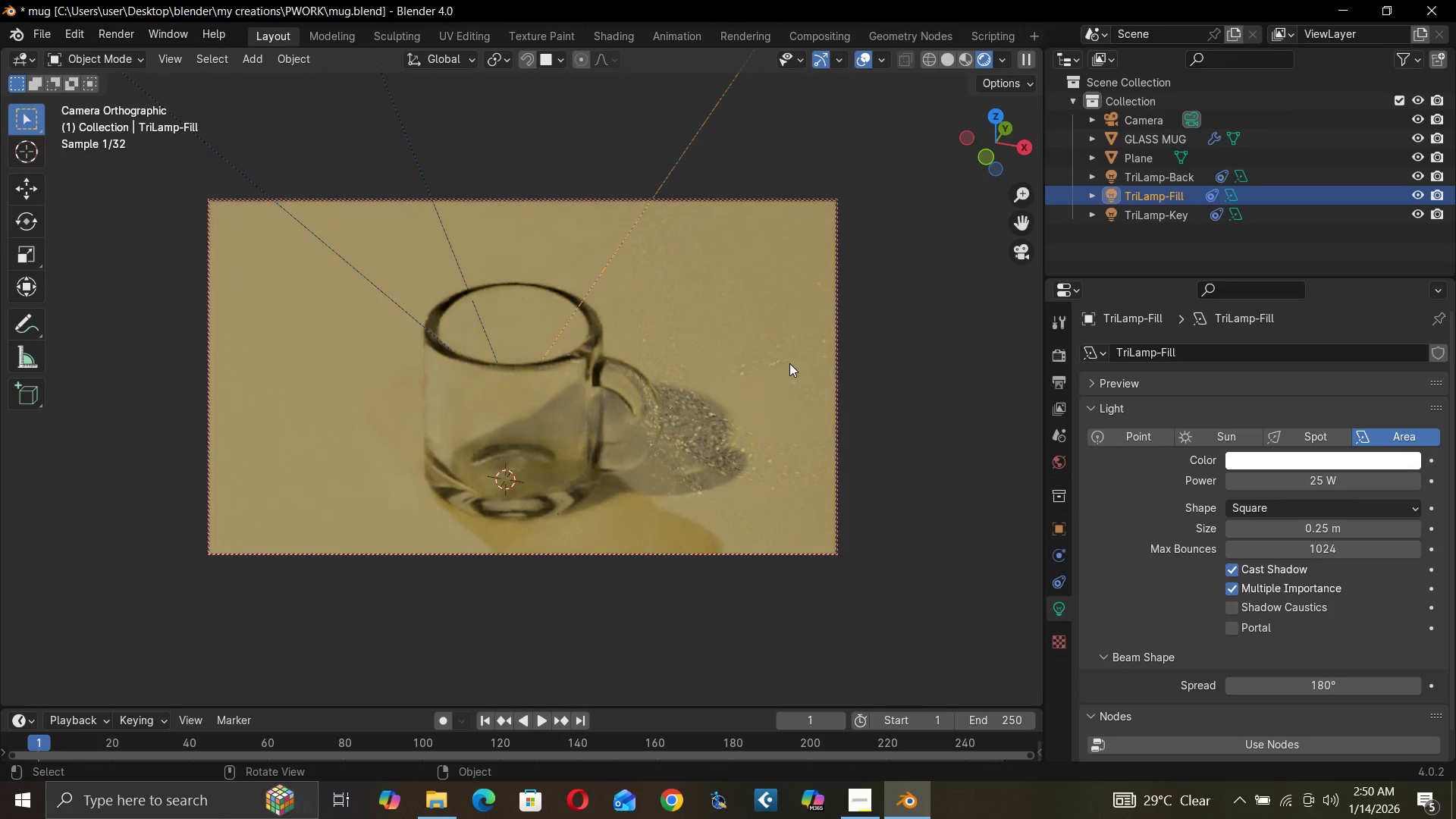 
hold_key(key=ControlLeft, duration=0.83)
 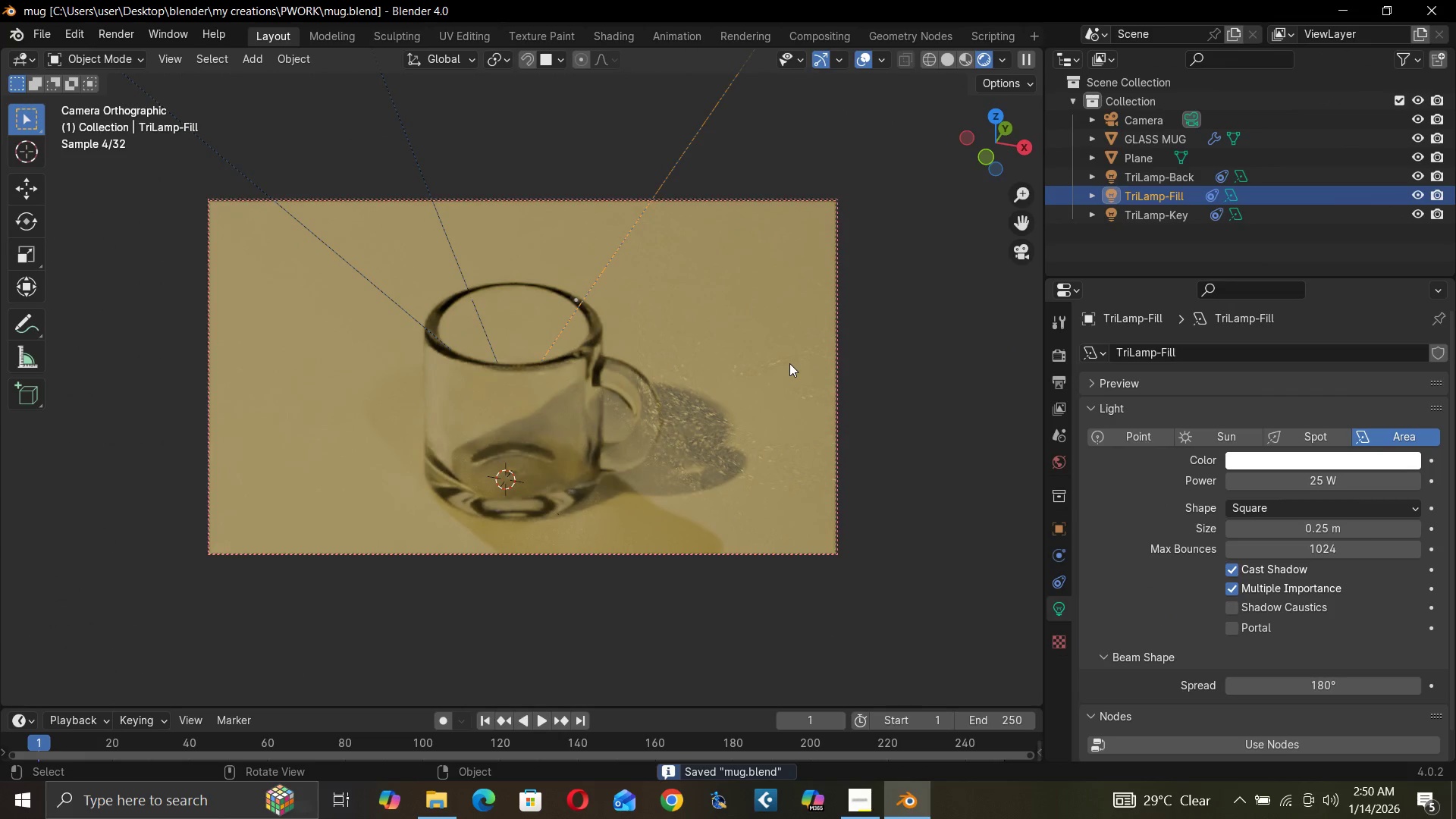 